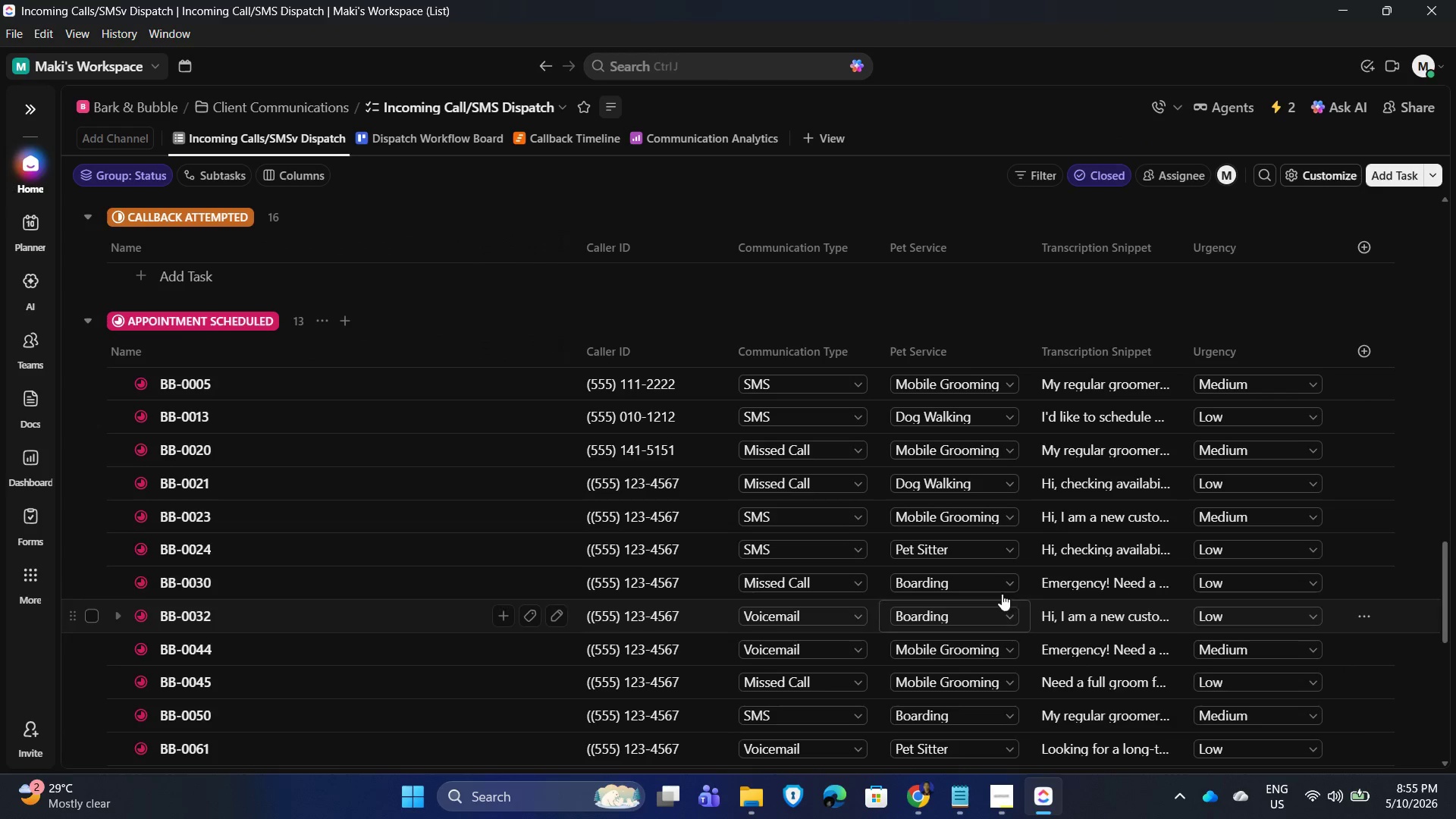 
scroll: coordinate [490, 395], scroll_direction: up, amount: 27.0
 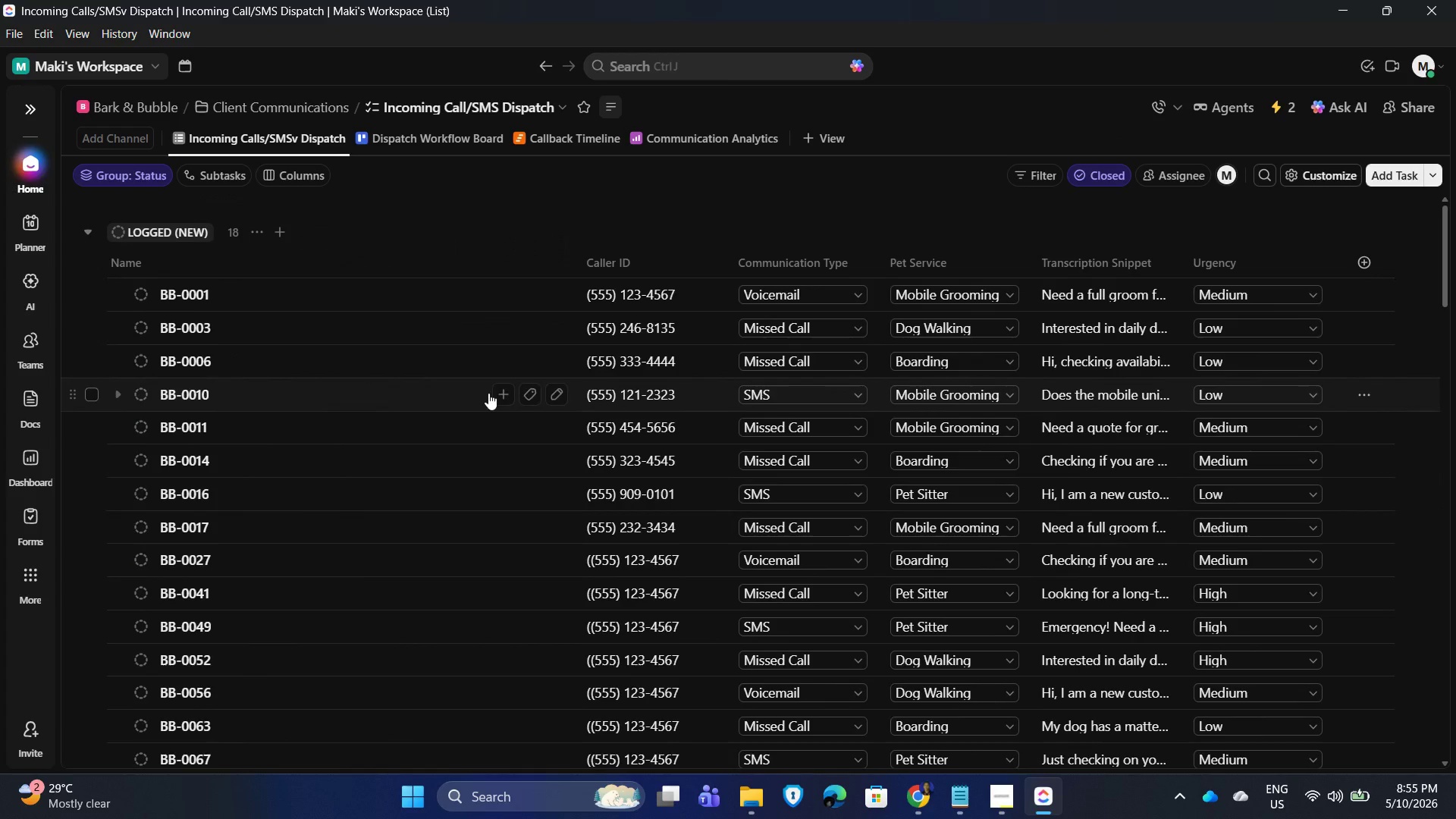 
left_click([408, 139])
 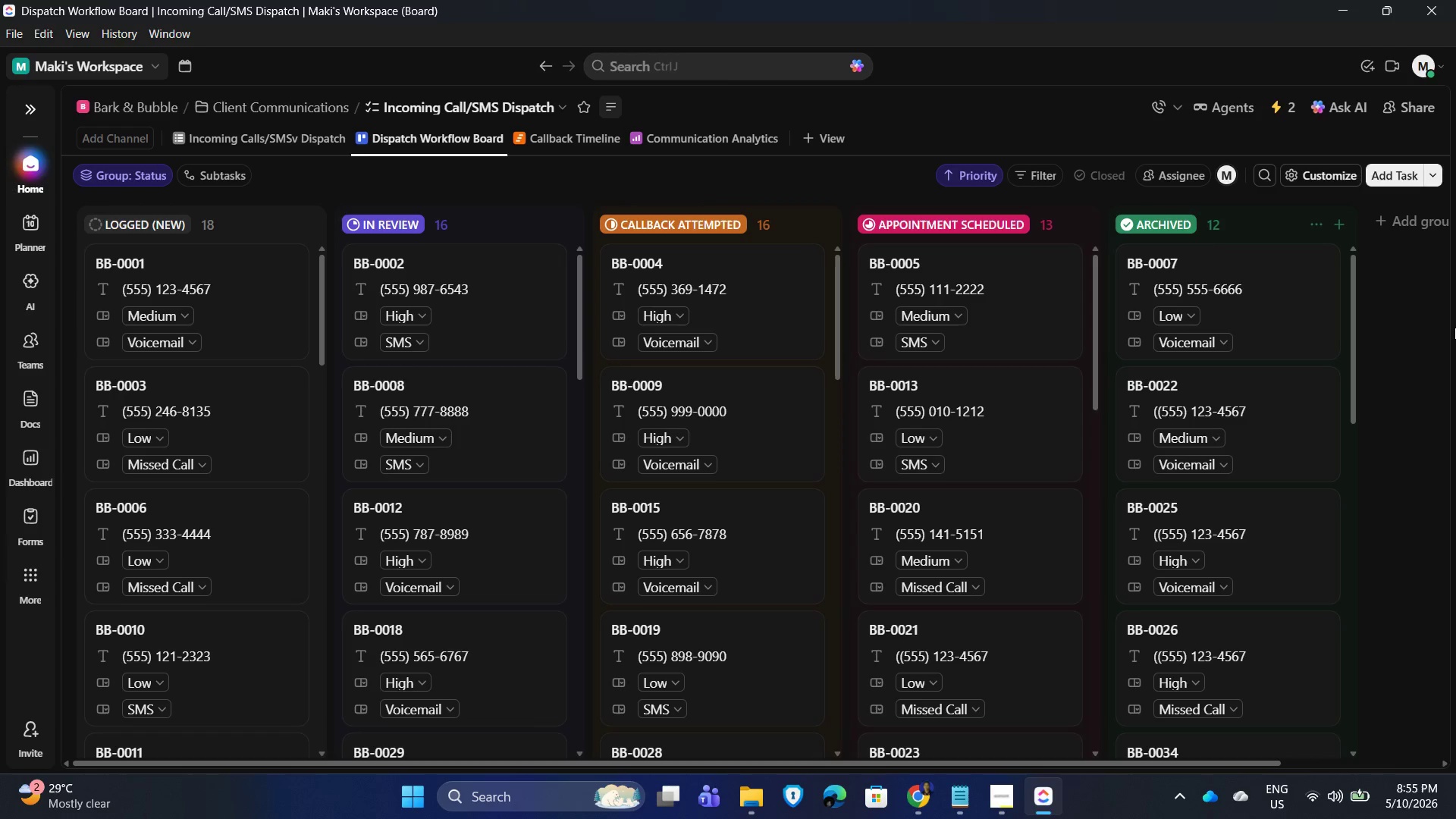 
key(Pause)
 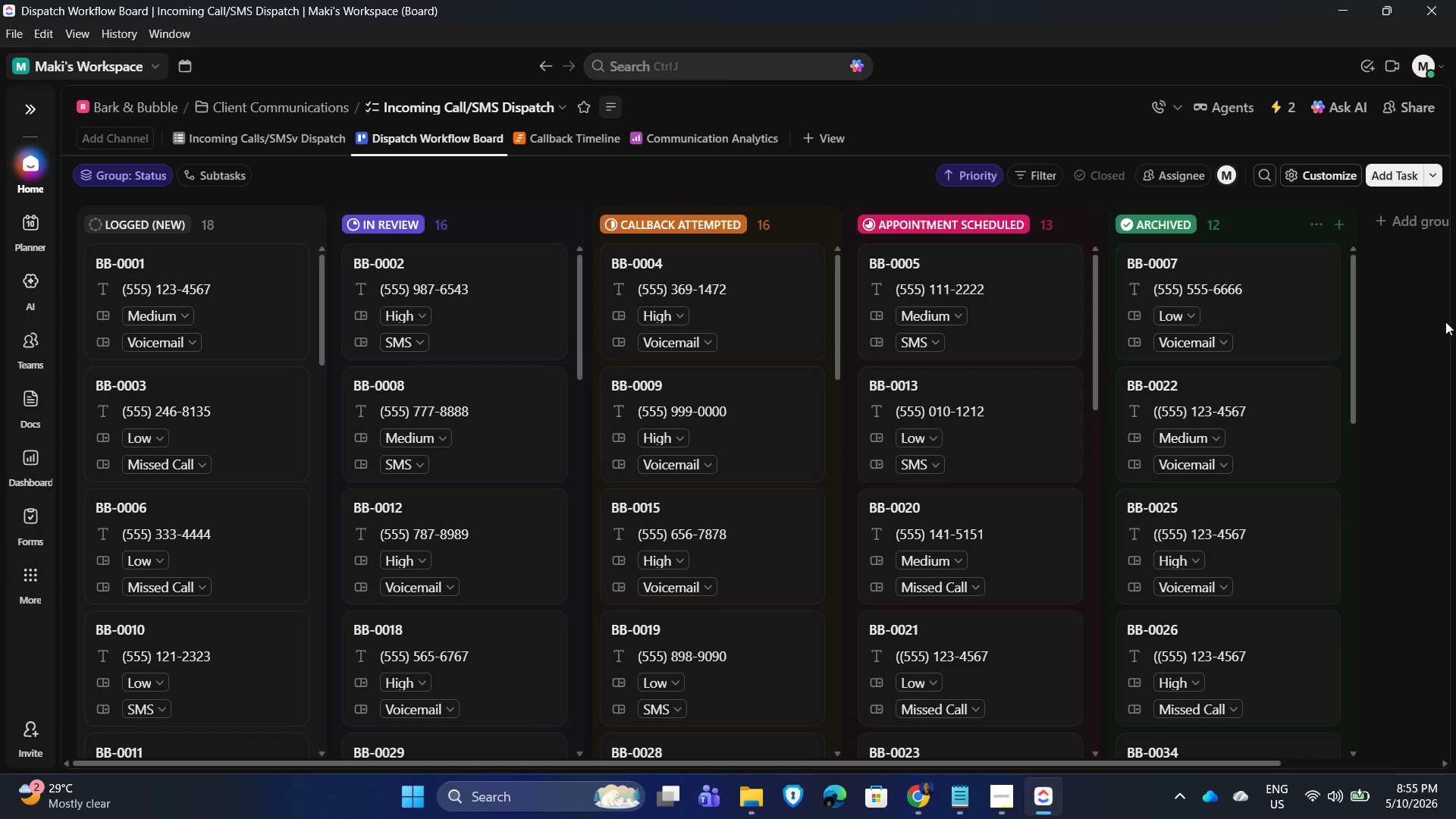 
key(PrintScreen)
 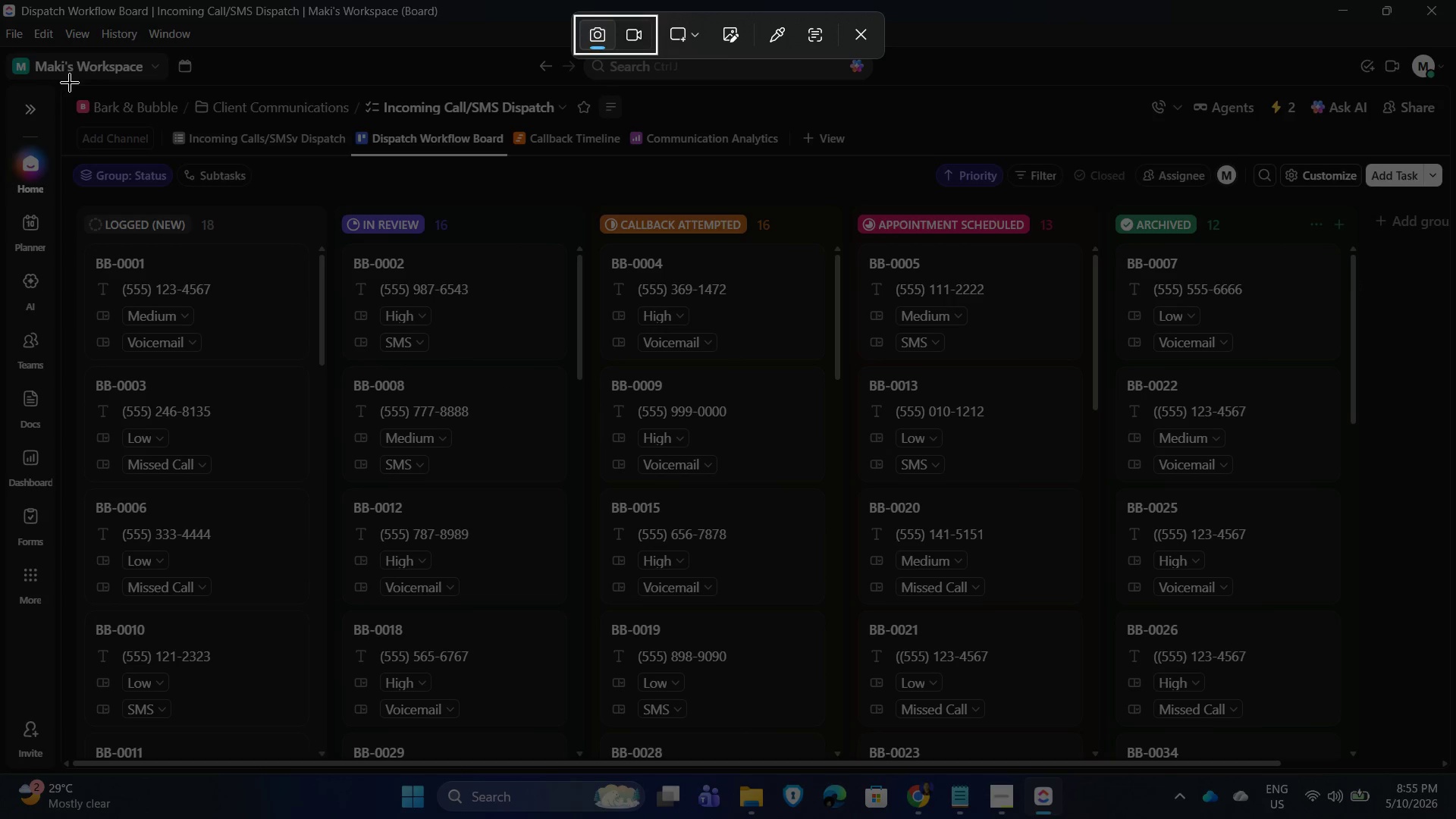 
left_click_drag(start_coordinate=[66, 83], to_coordinate=[1439, 762])
 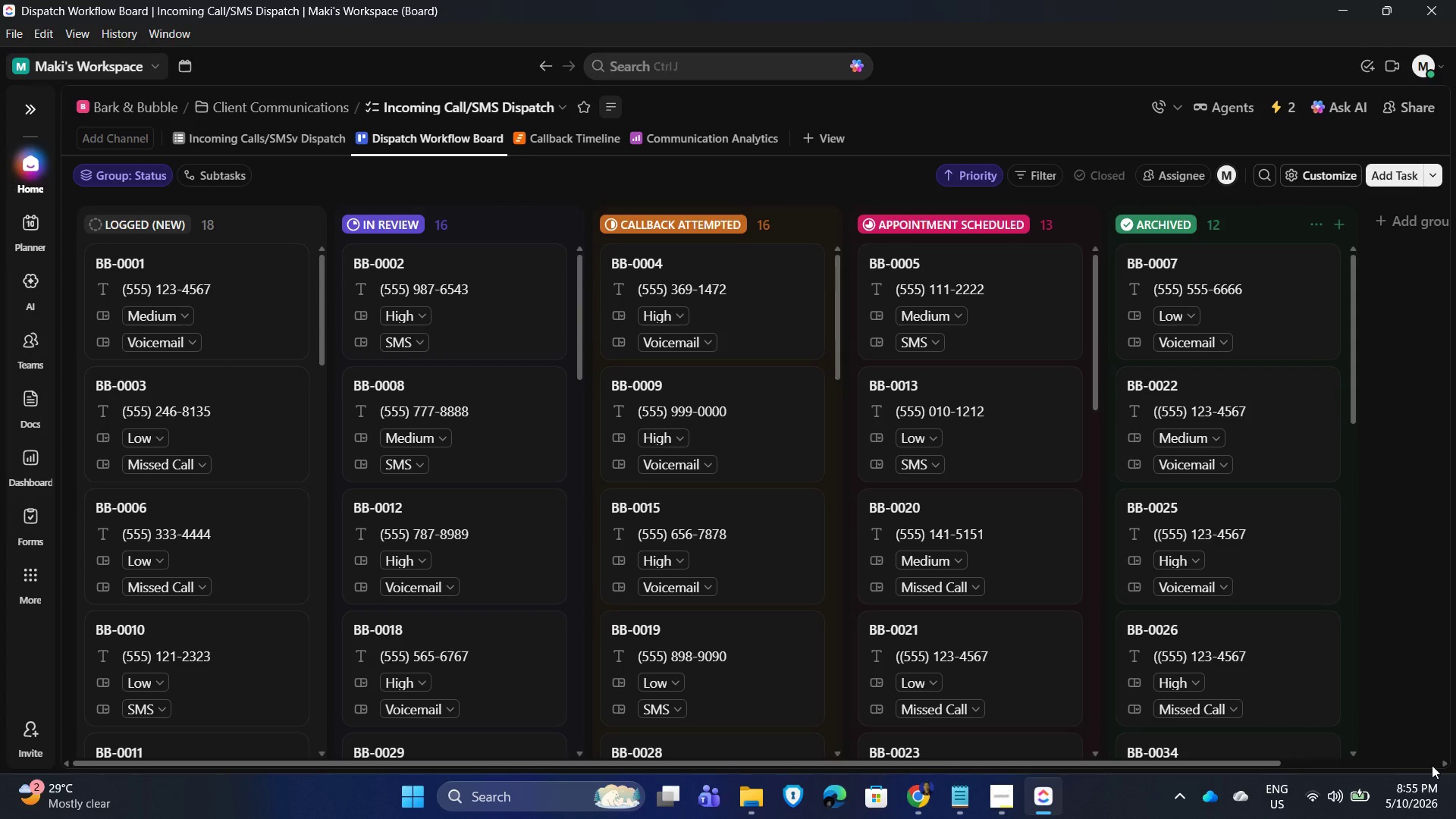 
wait(8.31)
 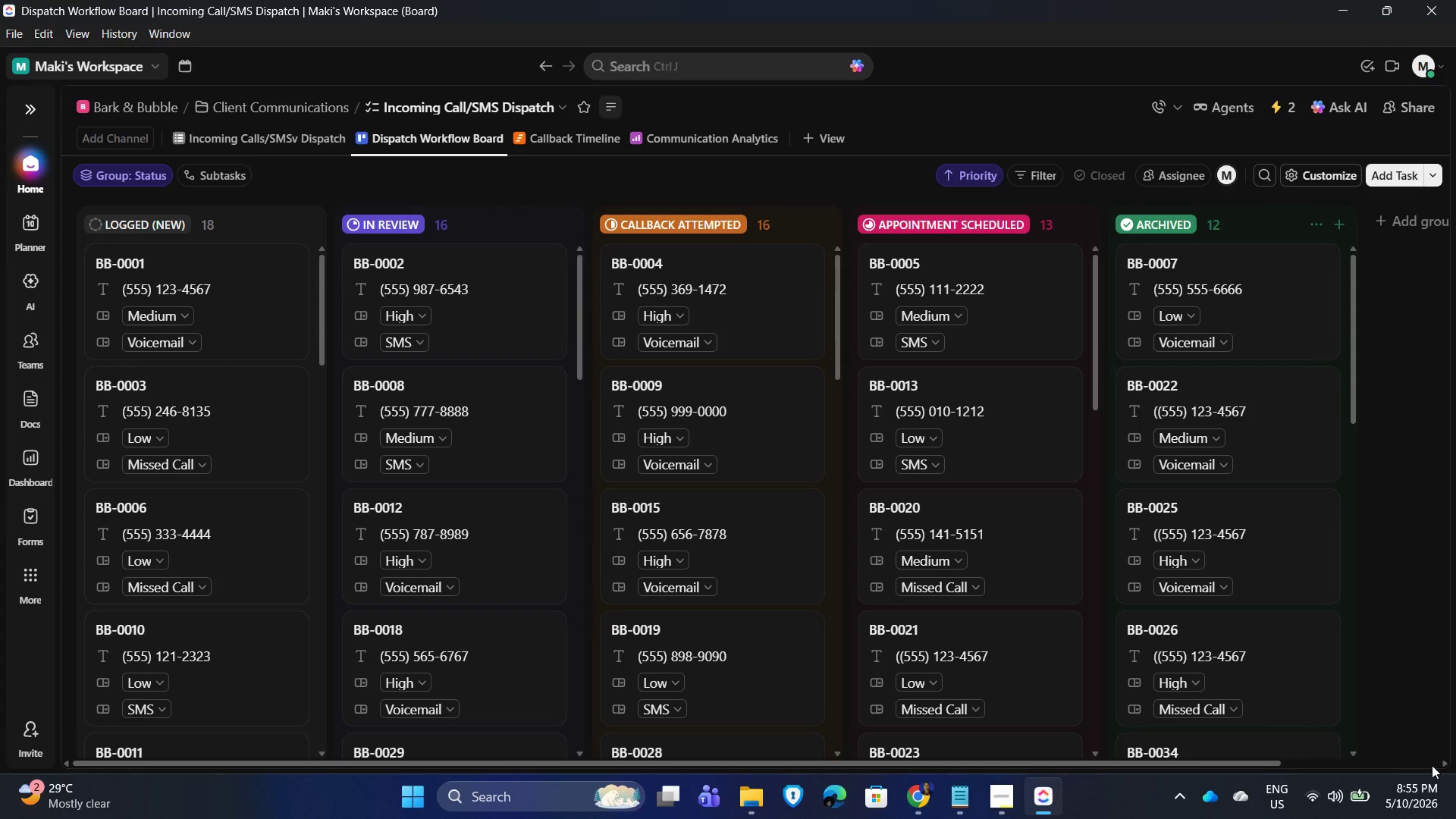 
left_click([684, 140])
 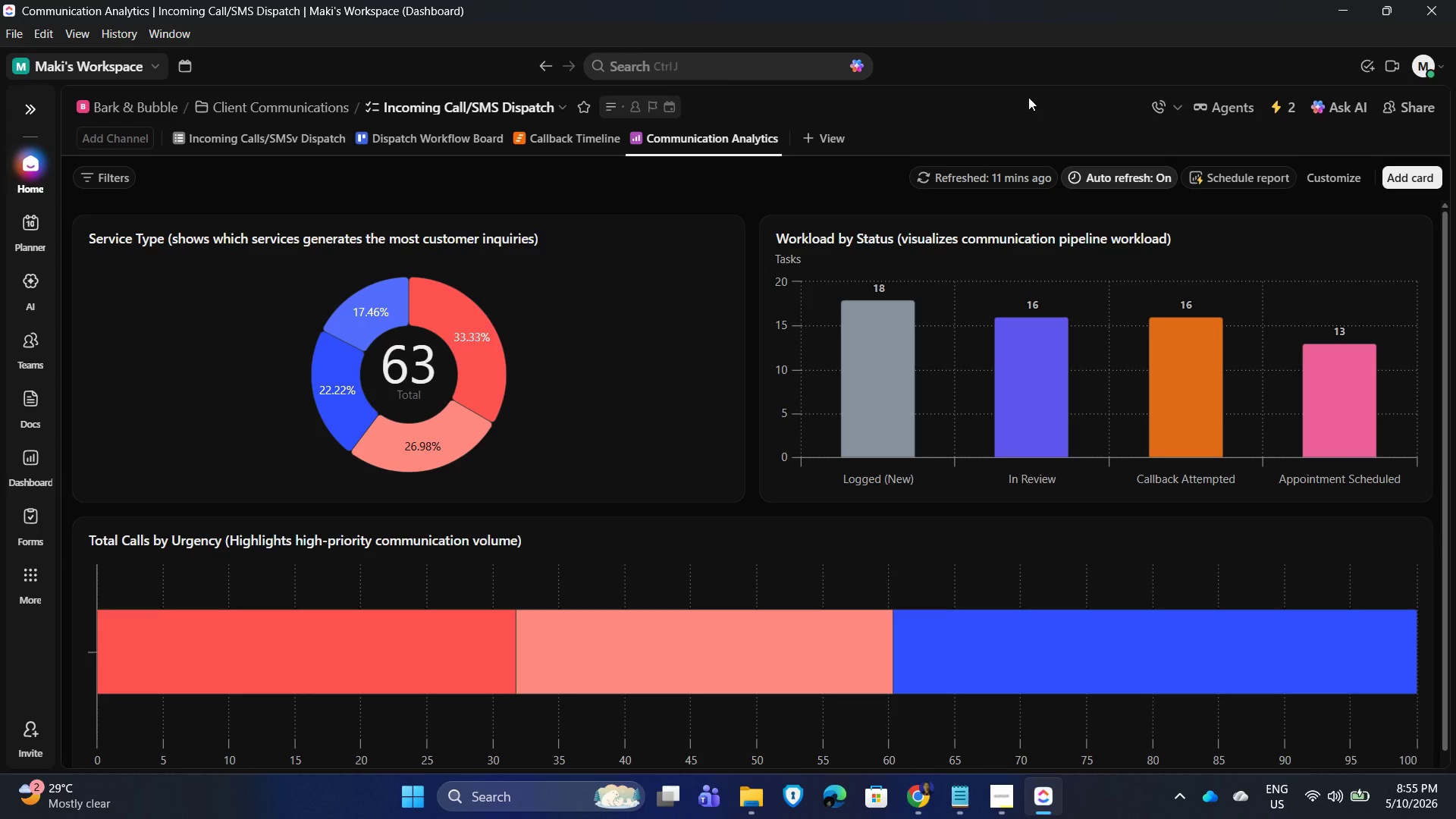 
key(PrintScreen)
 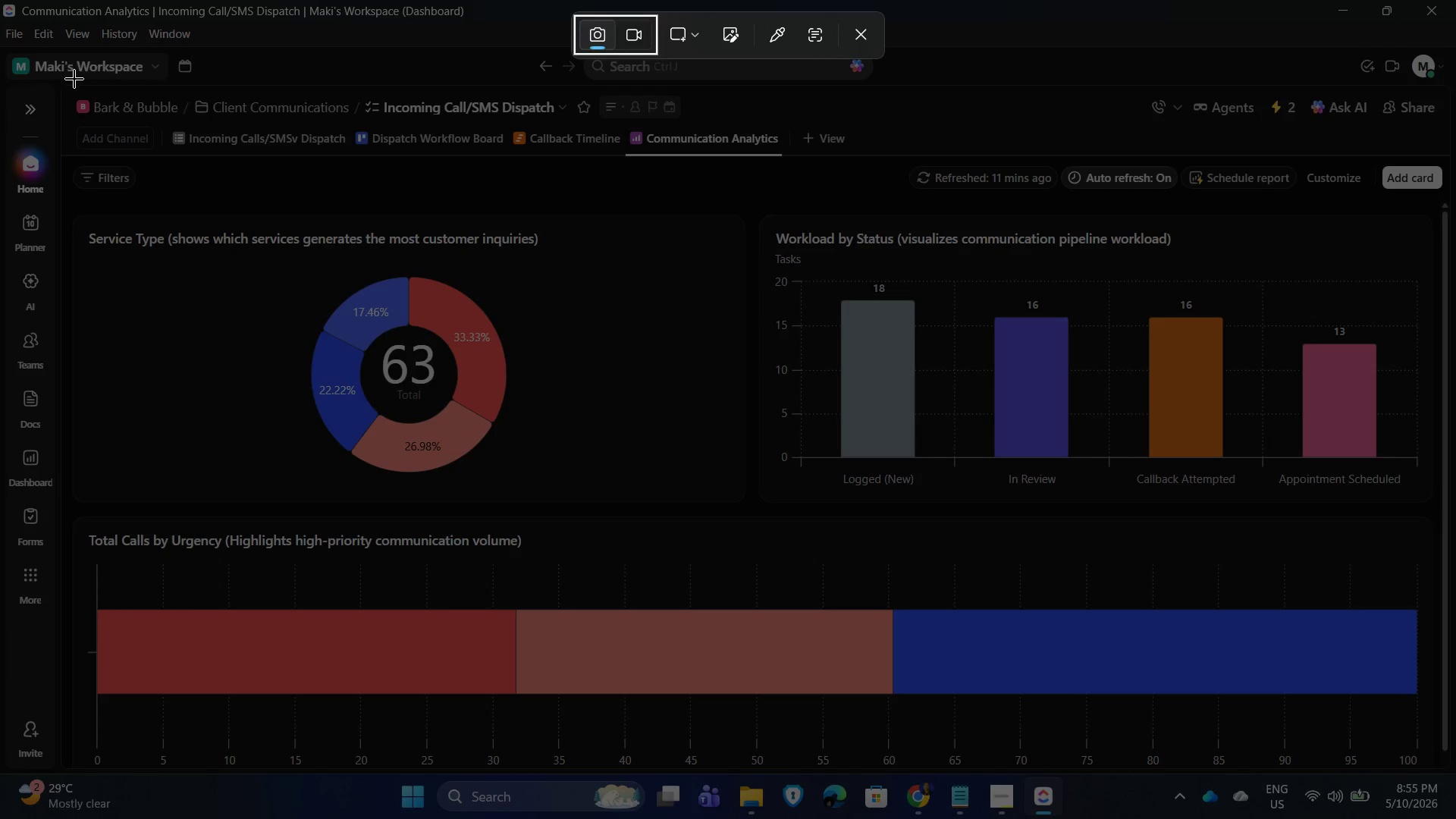 
left_click_drag(start_coordinate=[57, 83], to_coordinate=[1441, 770])
 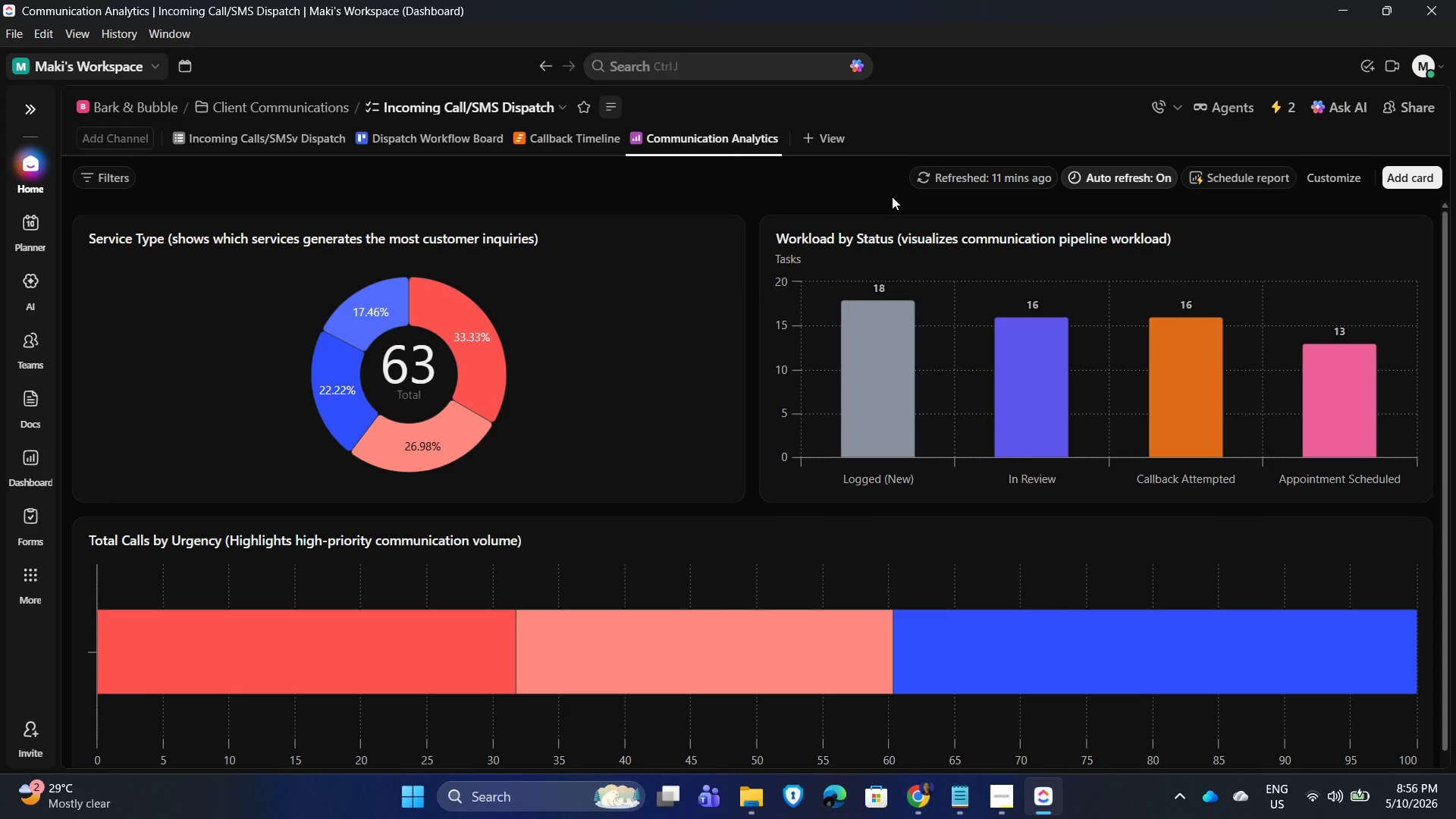 
wait(18.16)
 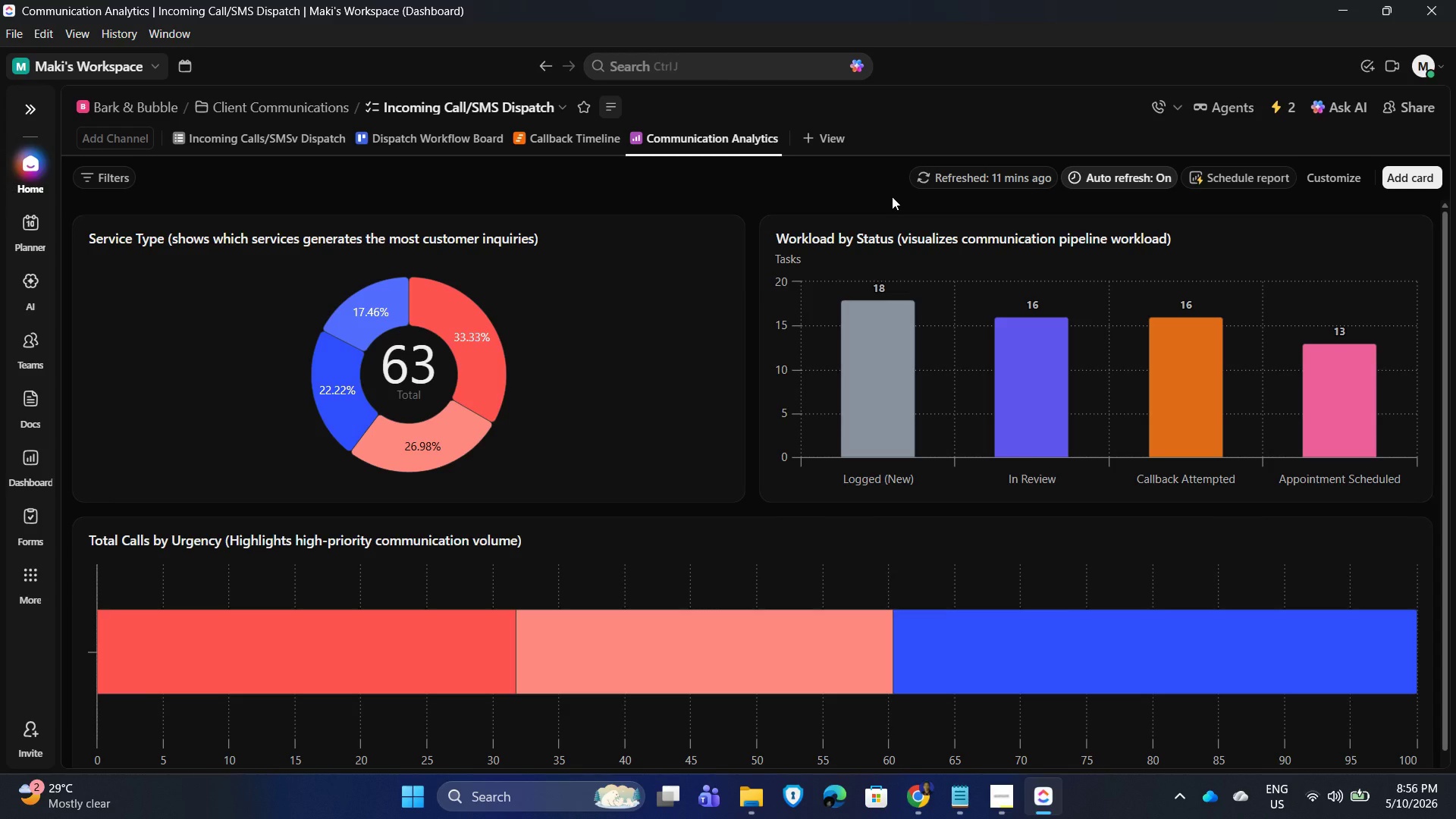 
left_click([974, 127])
 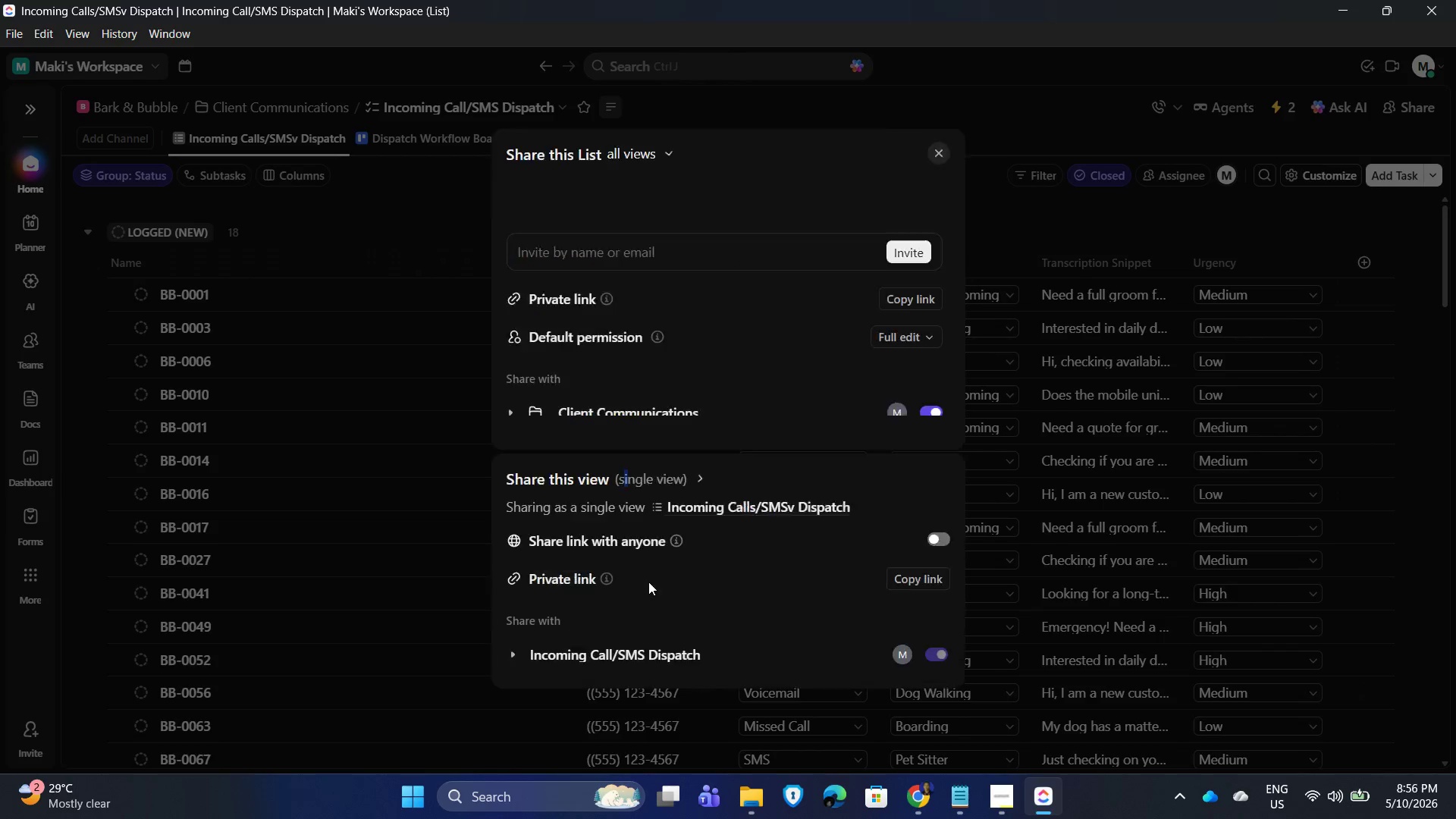 
wait(7.16)
 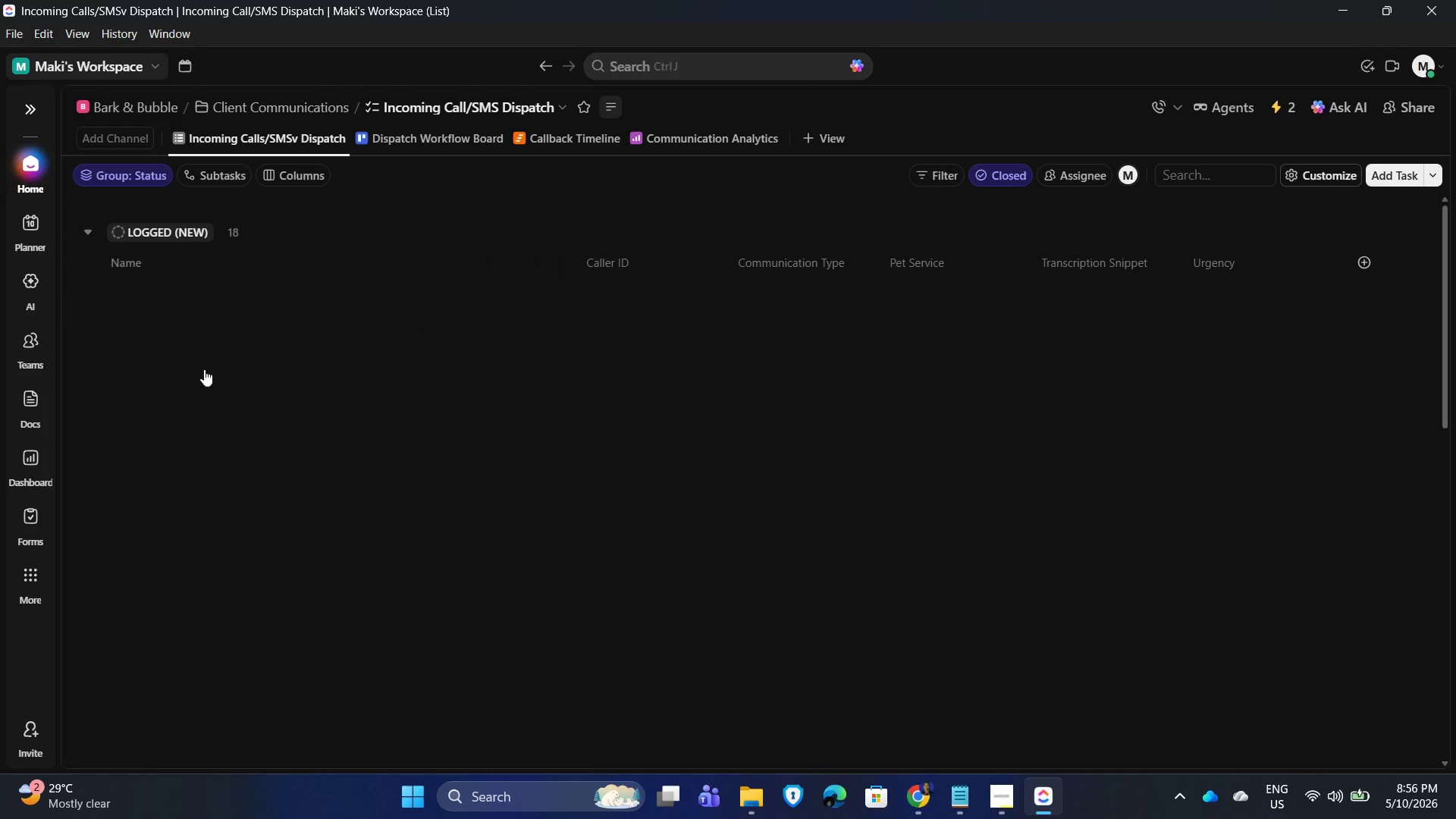 
left_click([939, 432])
 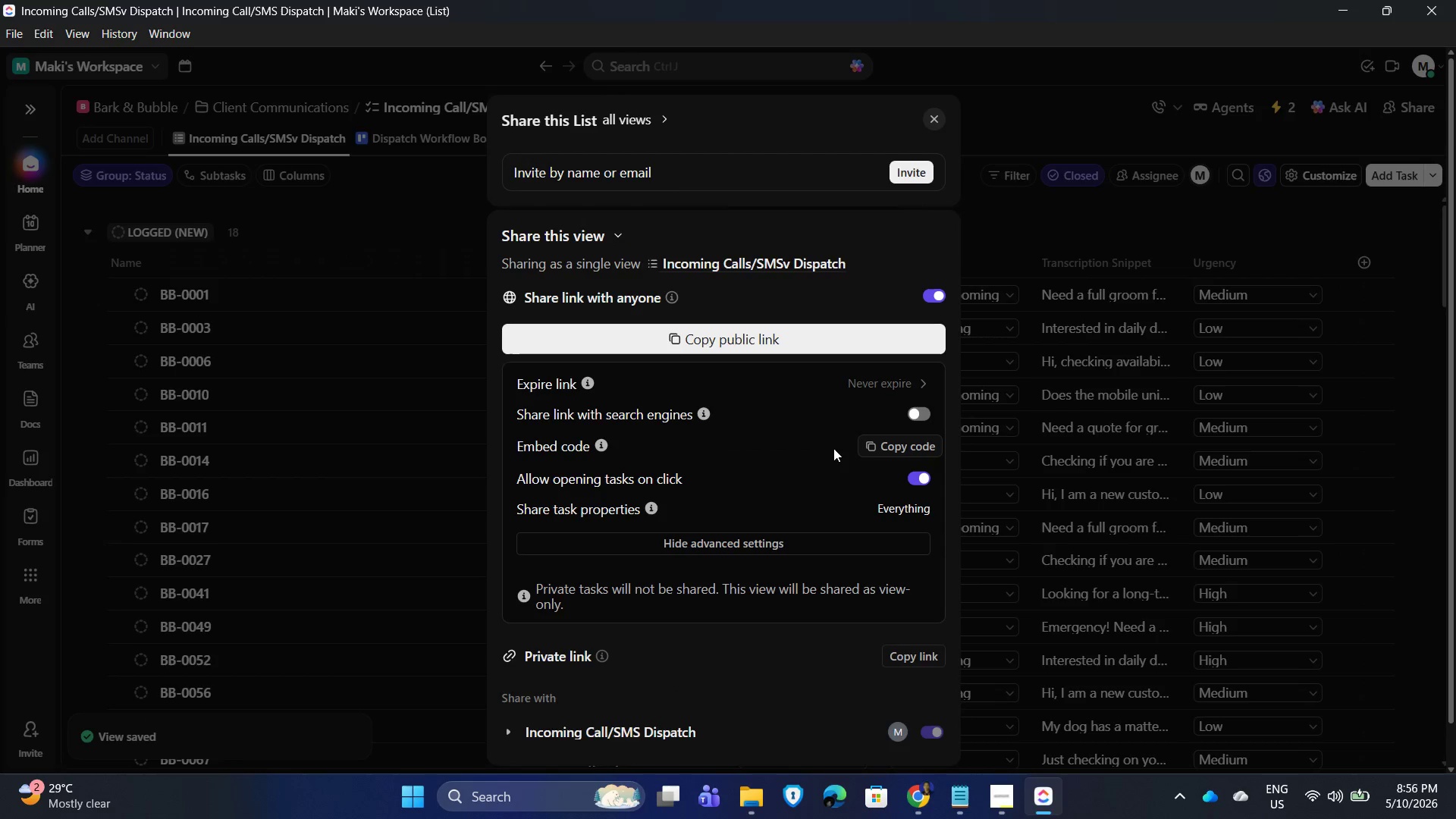 
left_click([725, 339])
 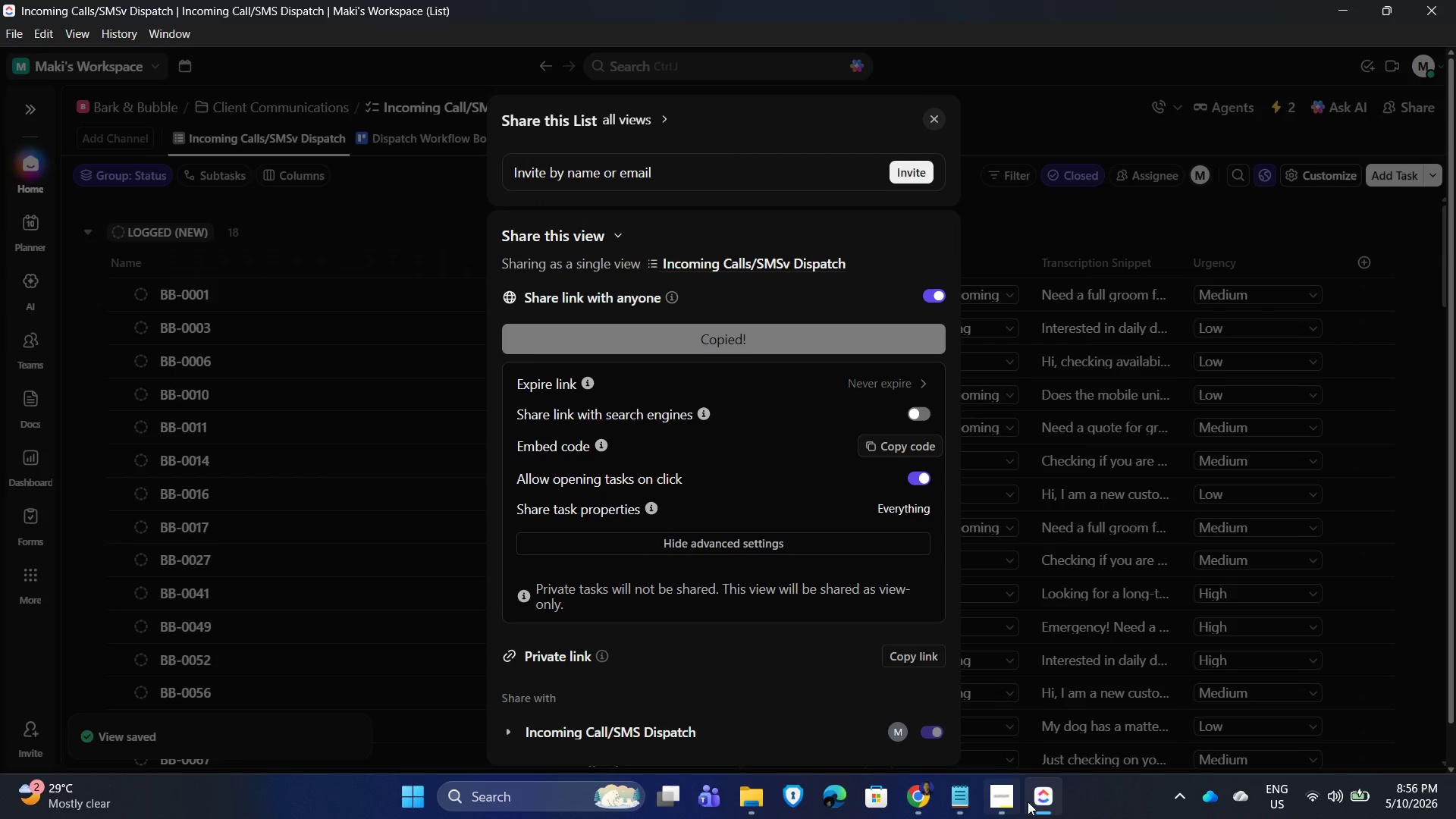 
left_click([959, 797])
 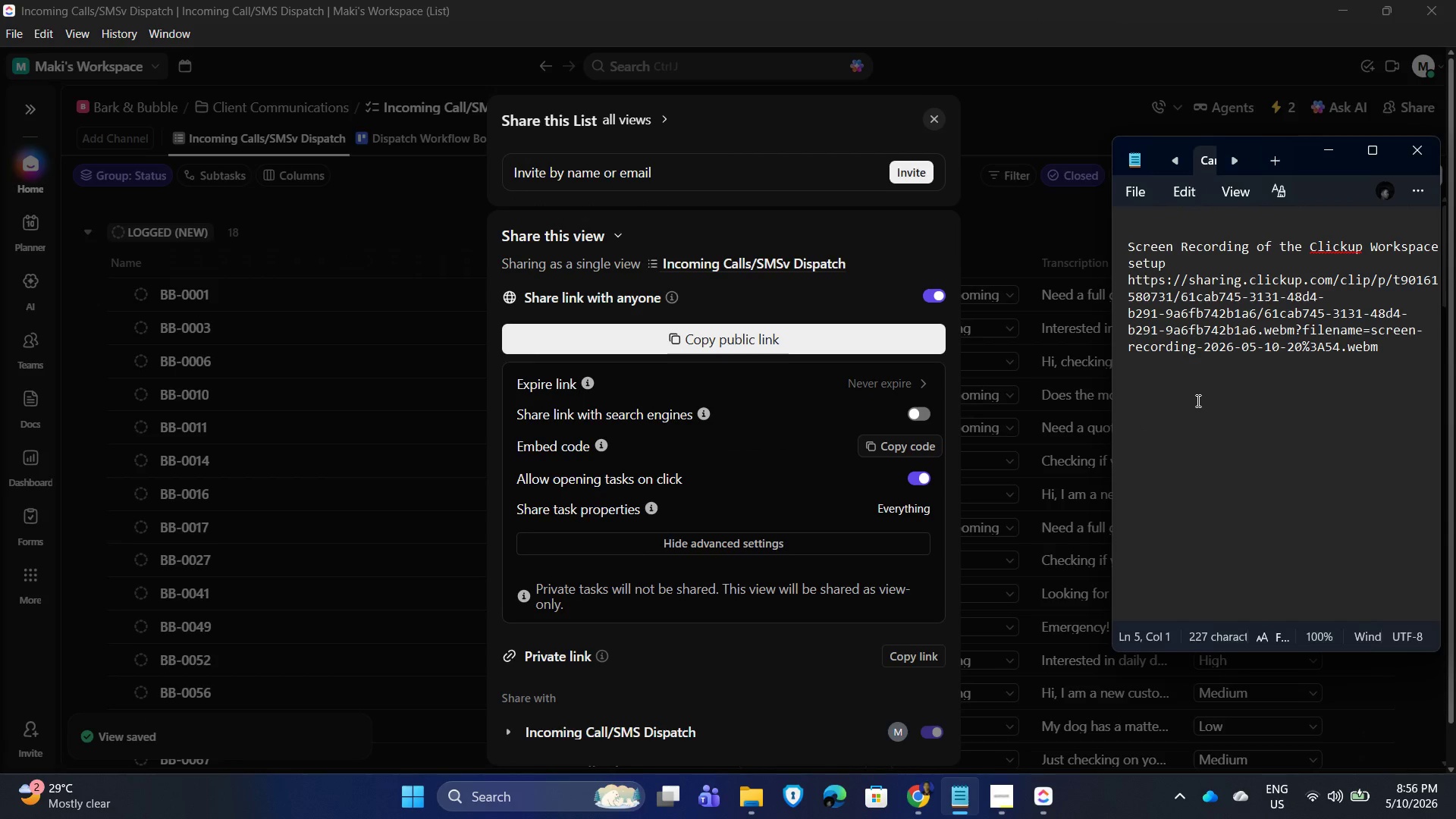 
key(Enter)
 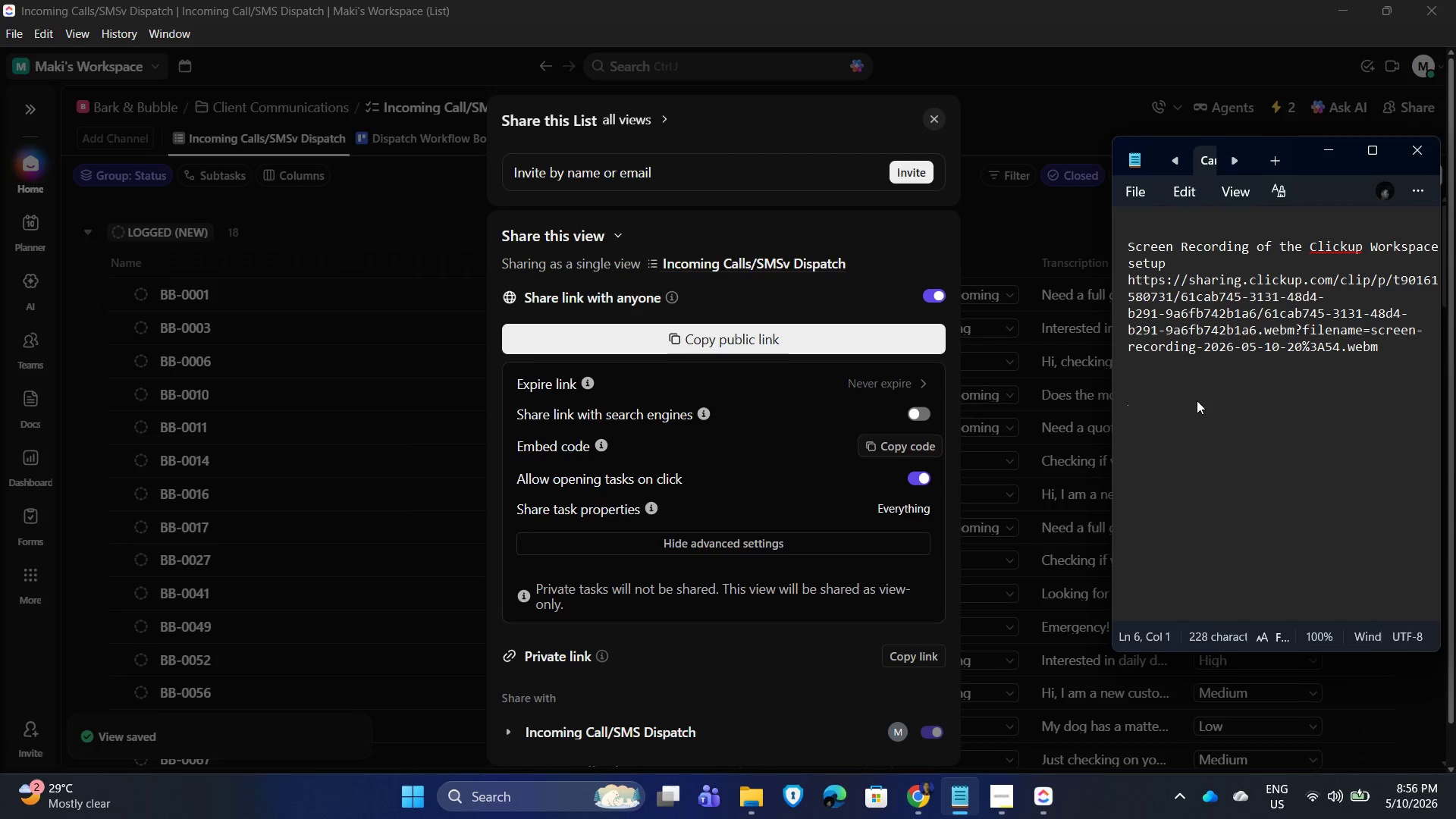 
key(Enter)
 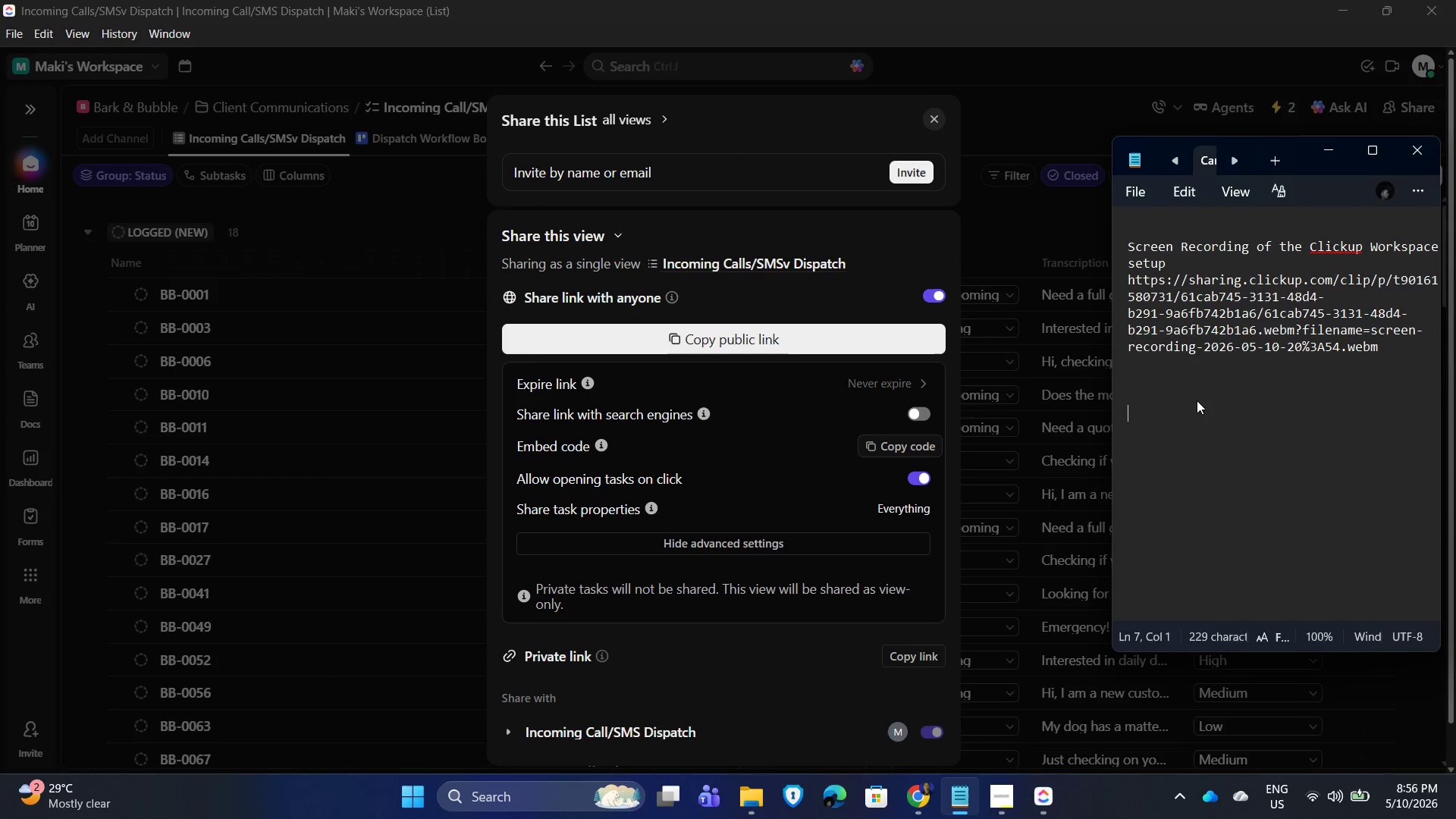 
key(Control+V)
 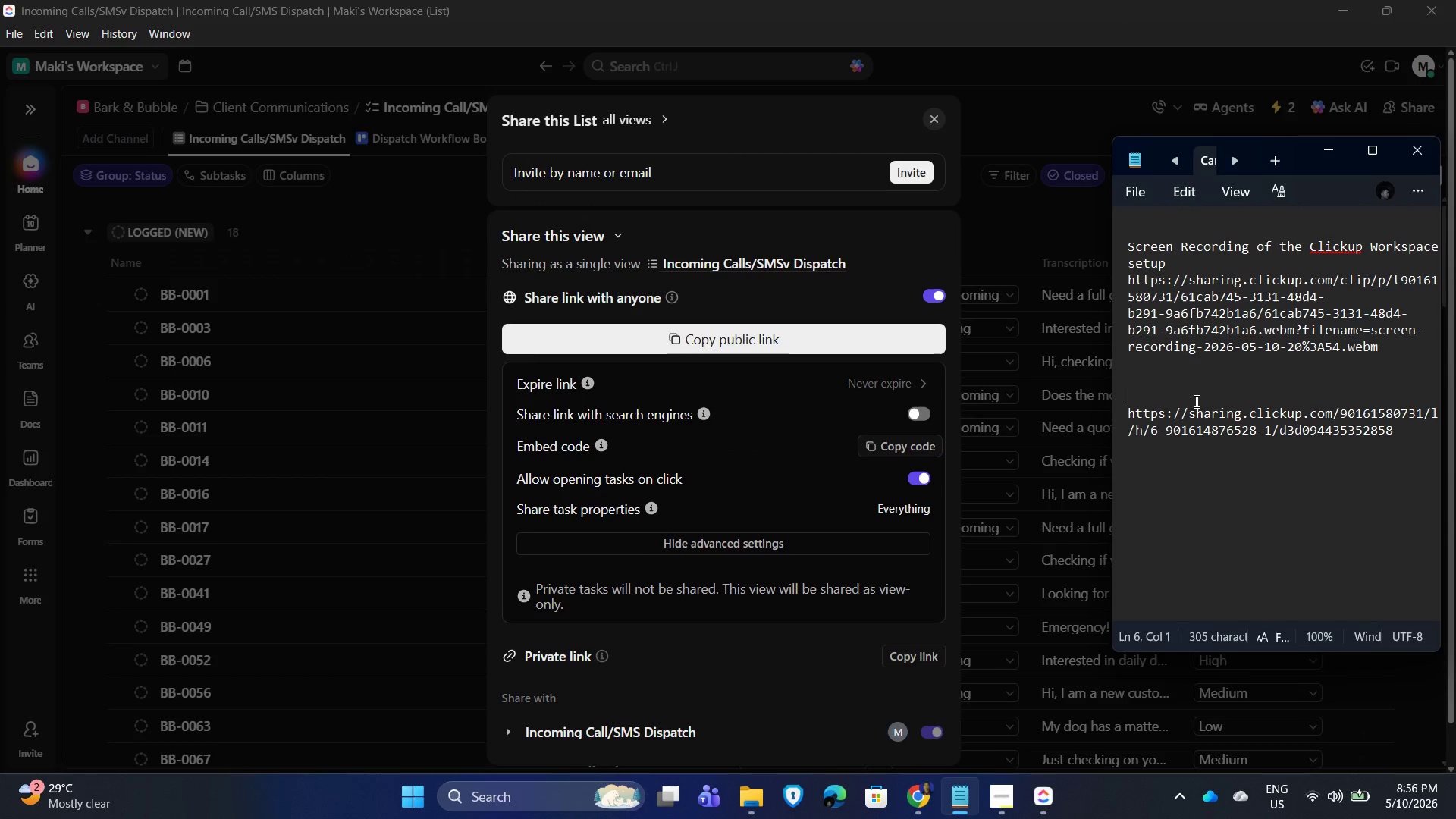 
hold_key(key=ShiftLeft, duration=0.31)
 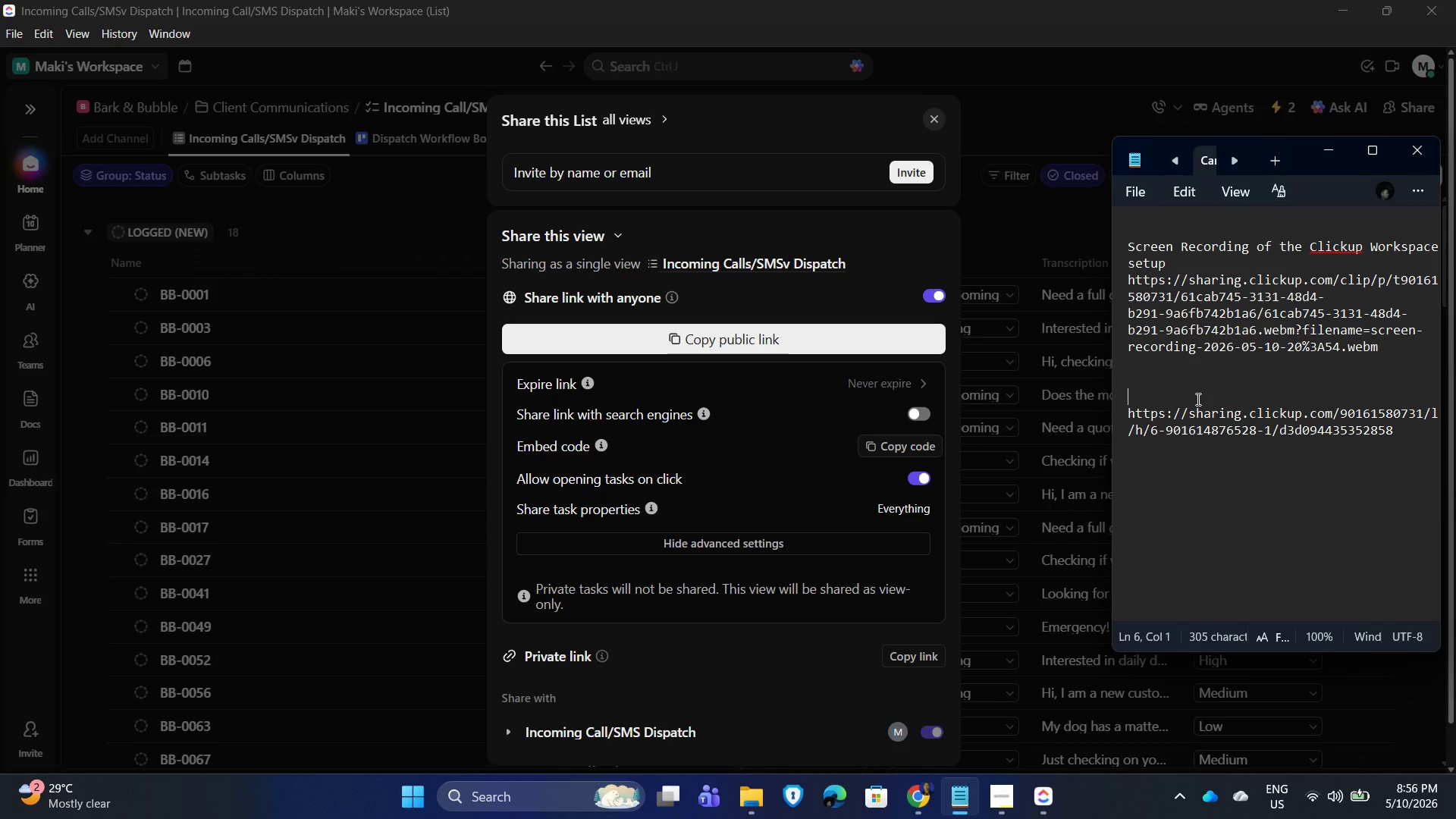 
type(Public share link)
 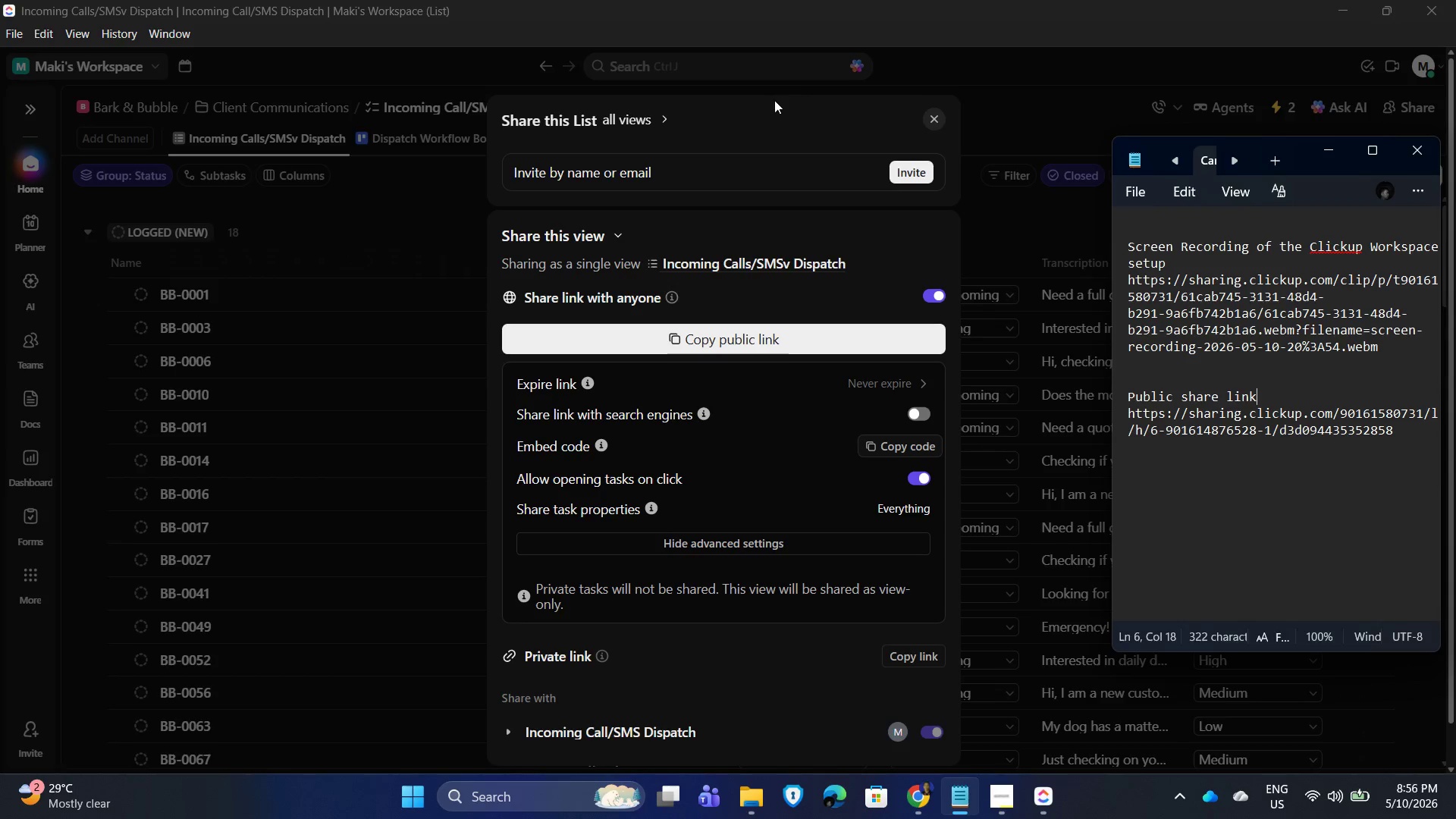 
left_click([932, 113])
 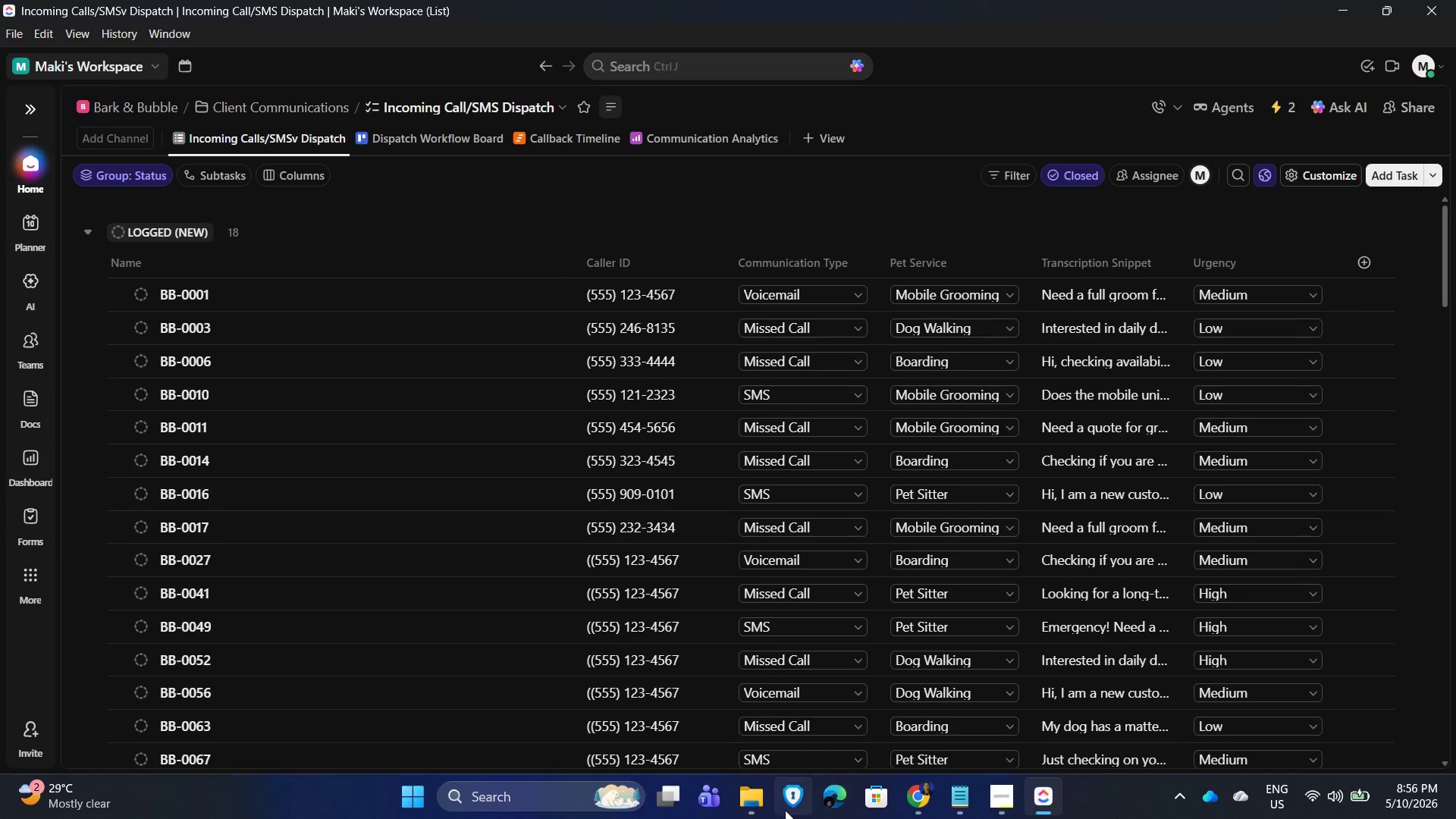 
left_click([753, 805])
 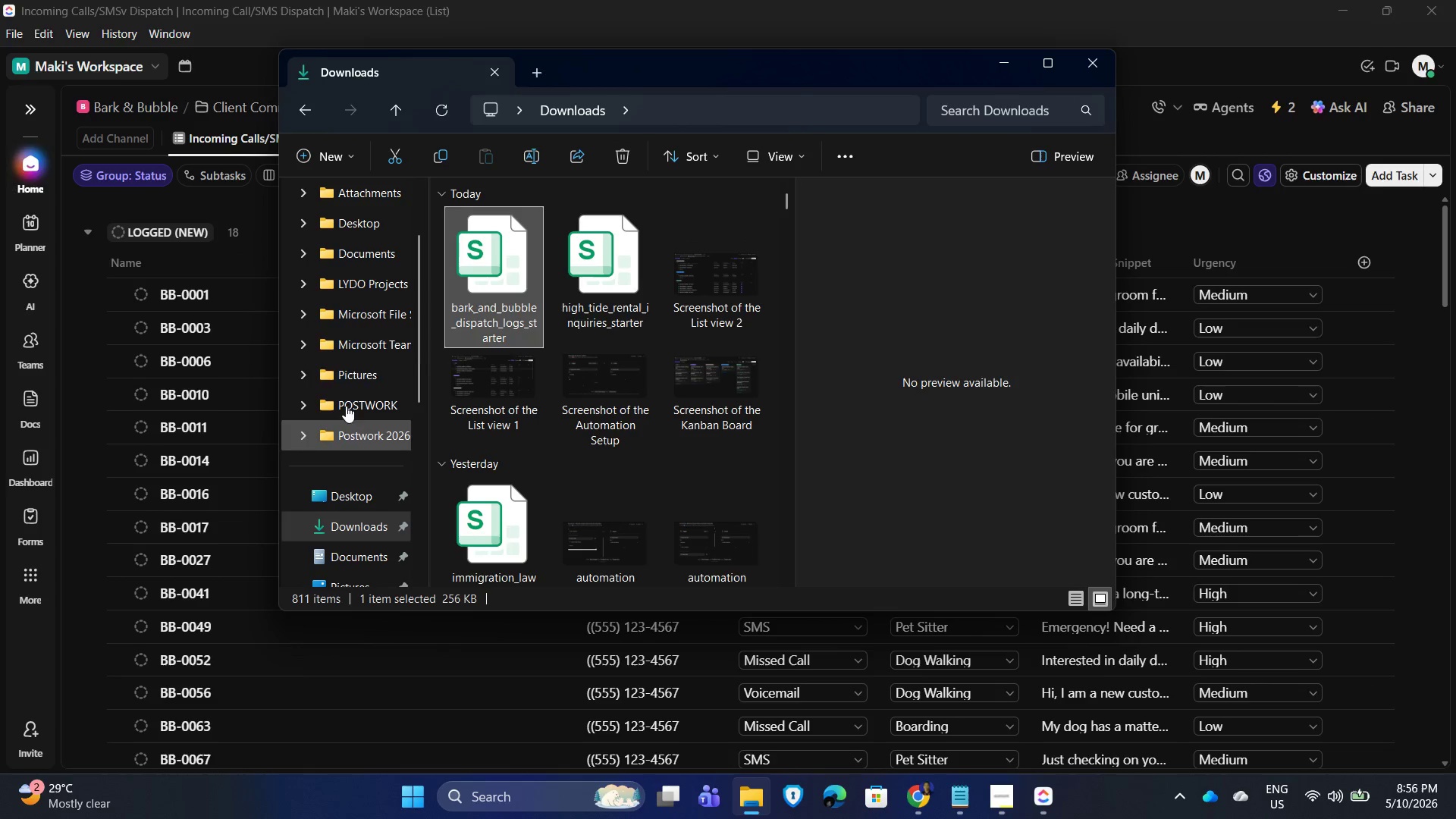 
scroll: coordinate [362, 521], scroll_direction: down, amount: 2.0
 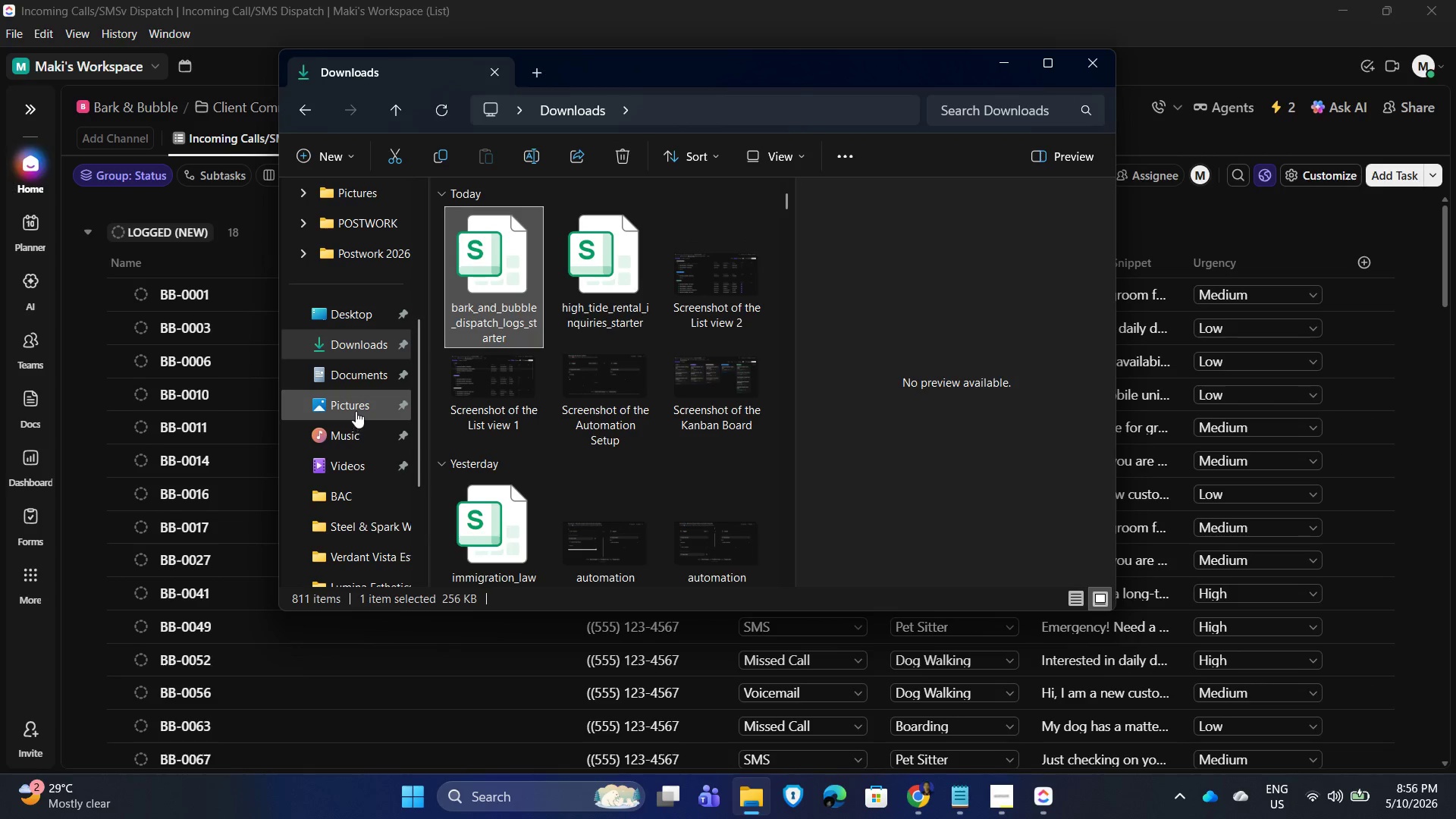 
left_click([356, 407])
 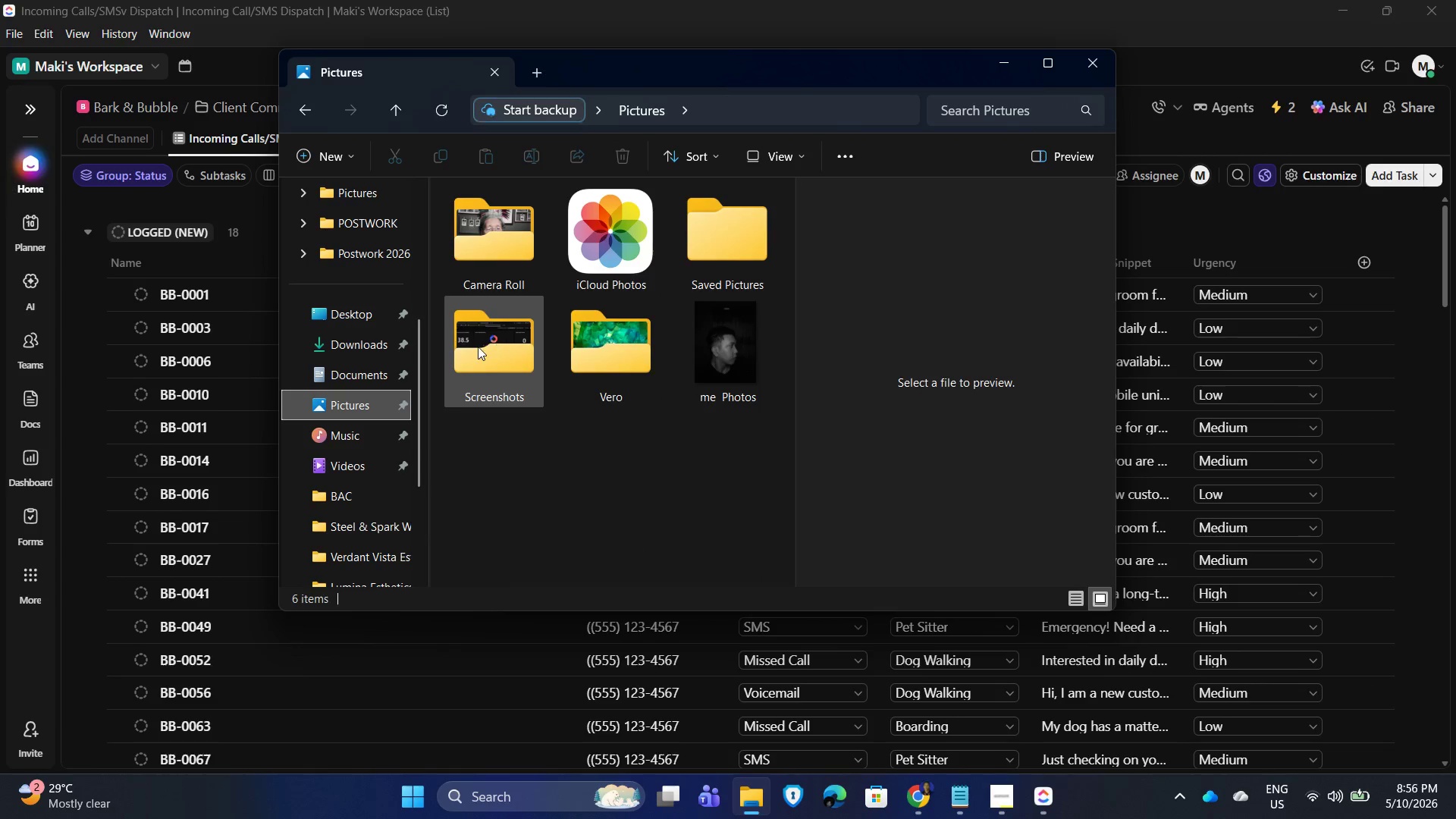 
double_click([478, 346])
 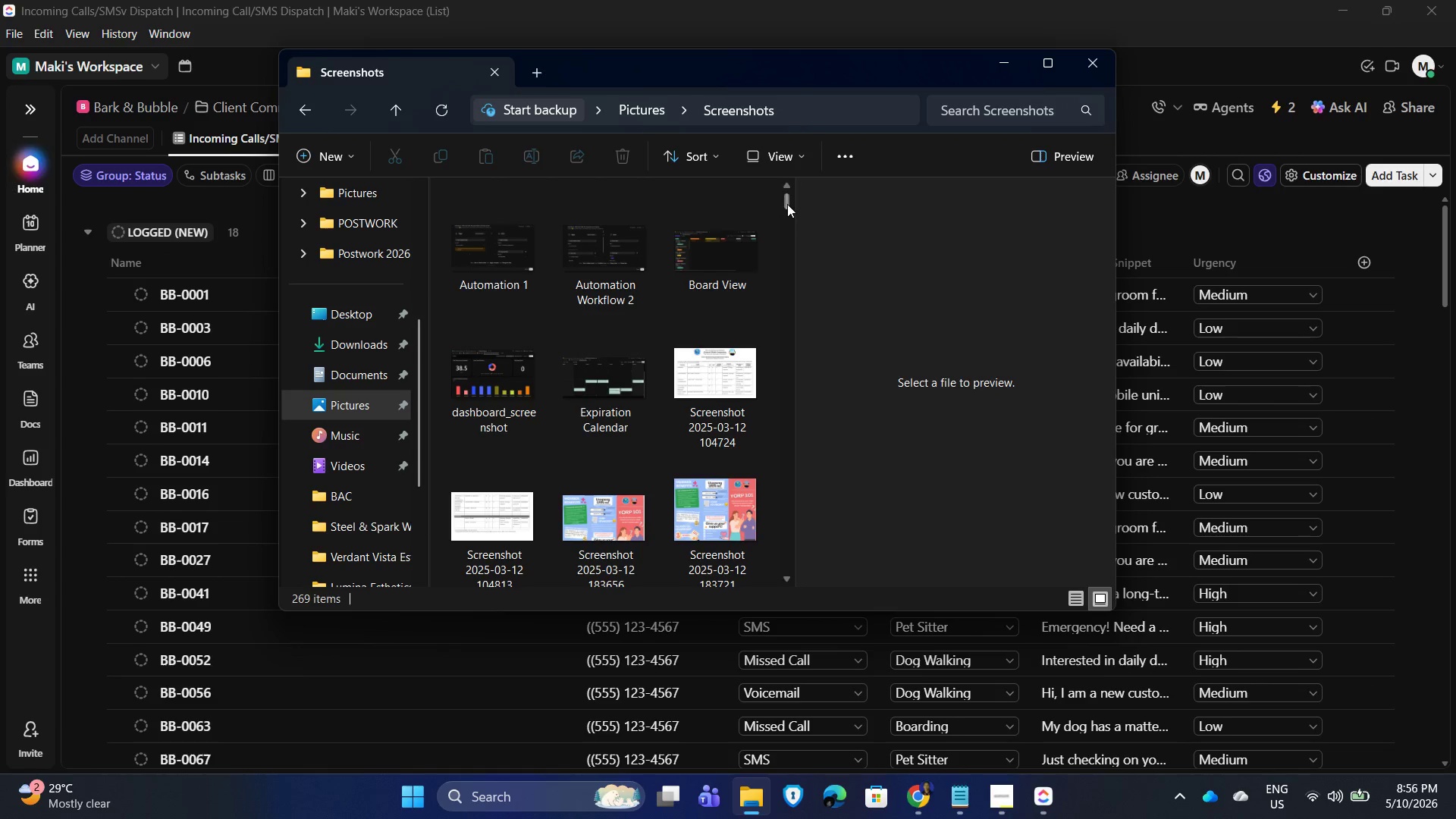 
left_click_drag(start_coordinate=[787, 201], to_coordinate=[784, 573])
 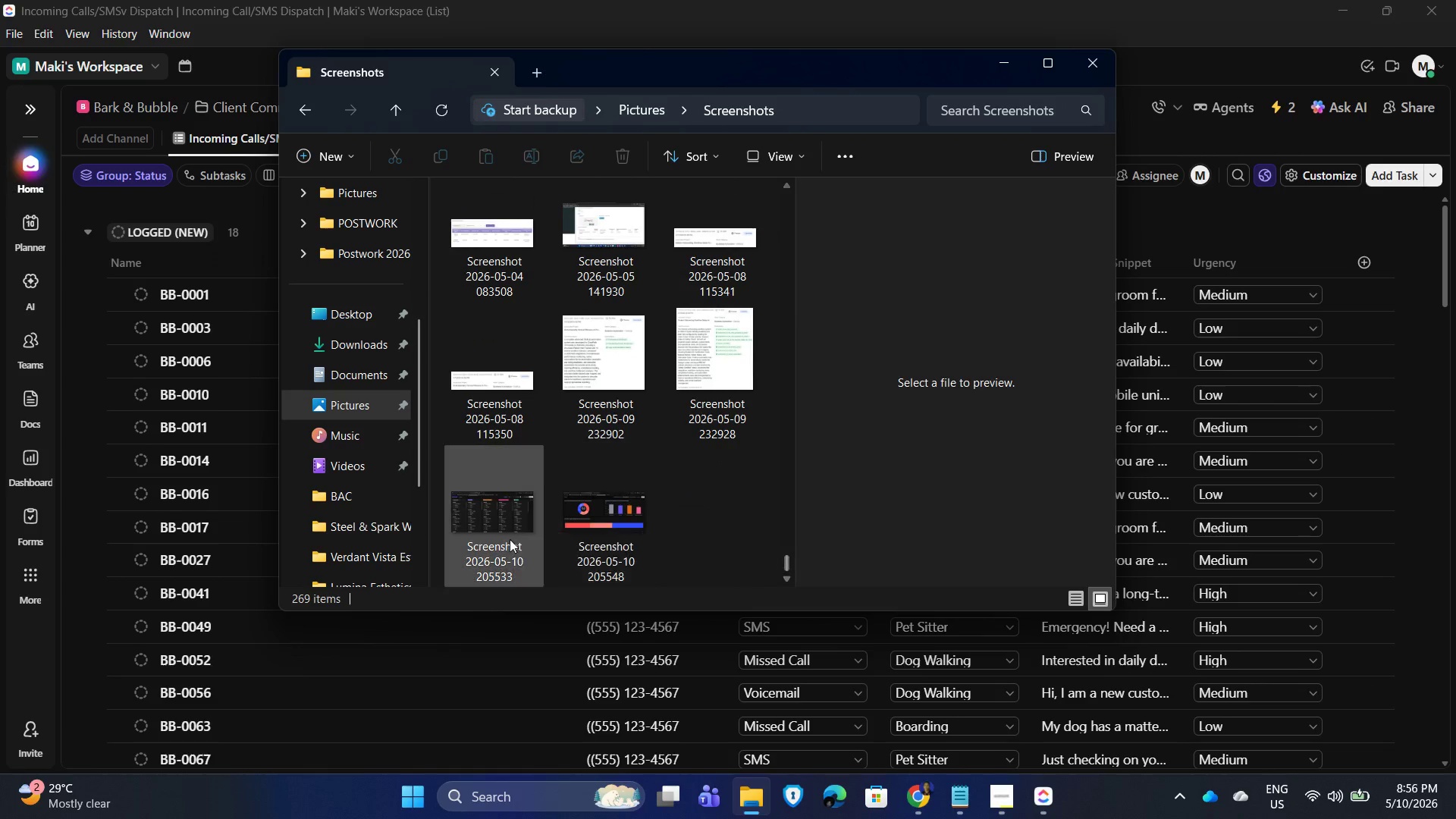 
left_click([505, 539])
 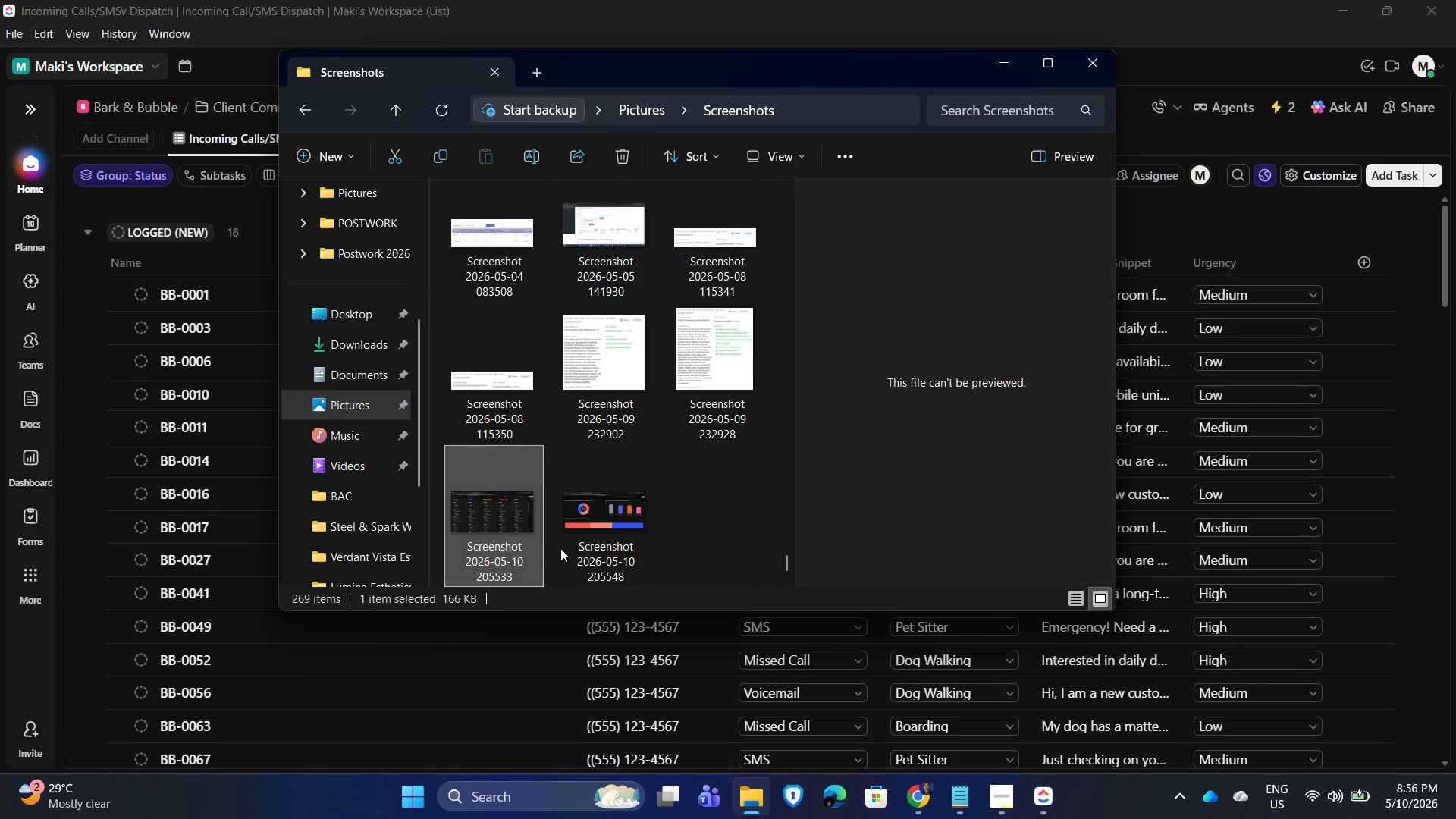 
hold_key(key=ShiftLeft, duration=0.52)
double_click([654, 538])
 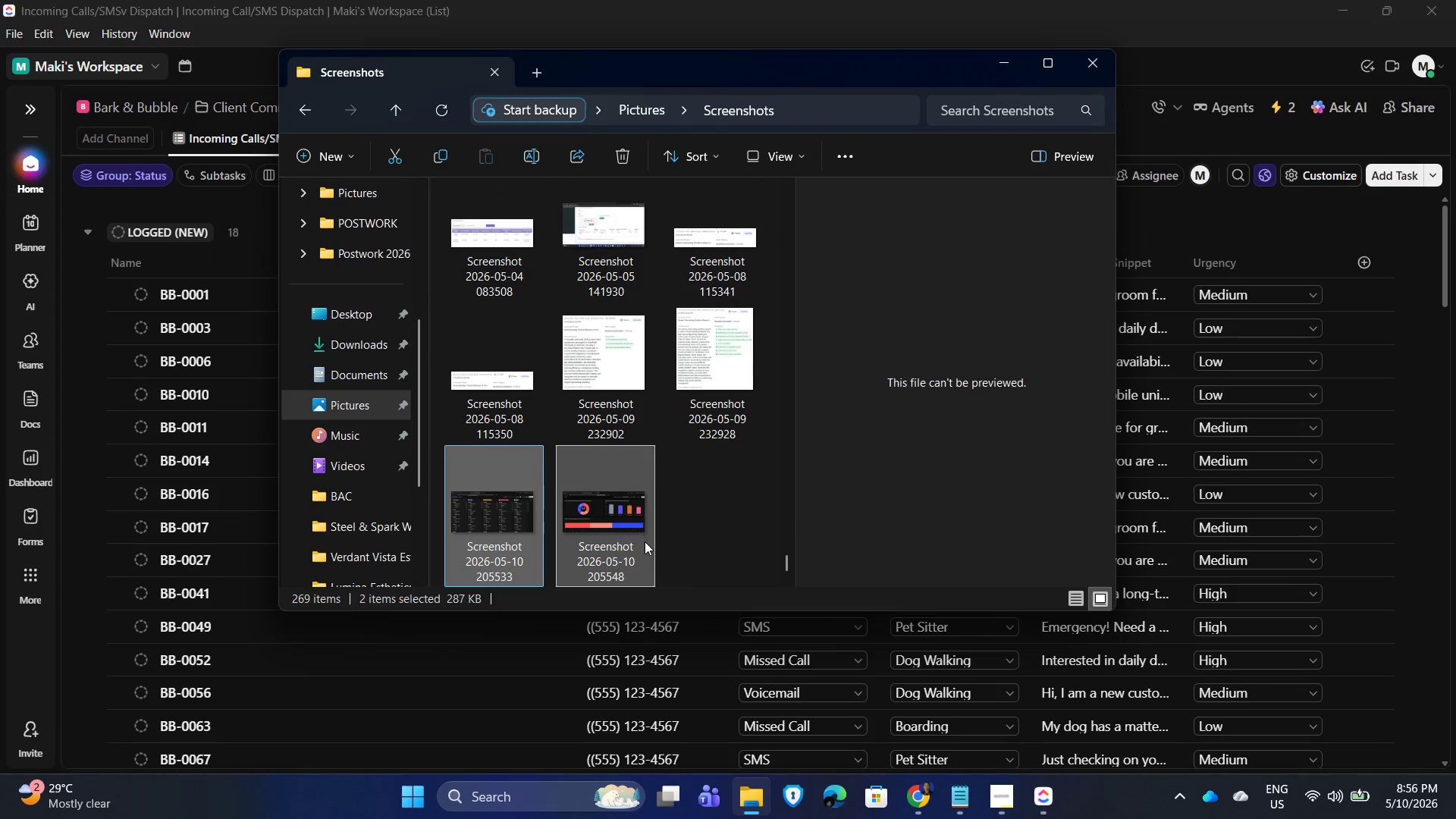 
key(Control+X)